 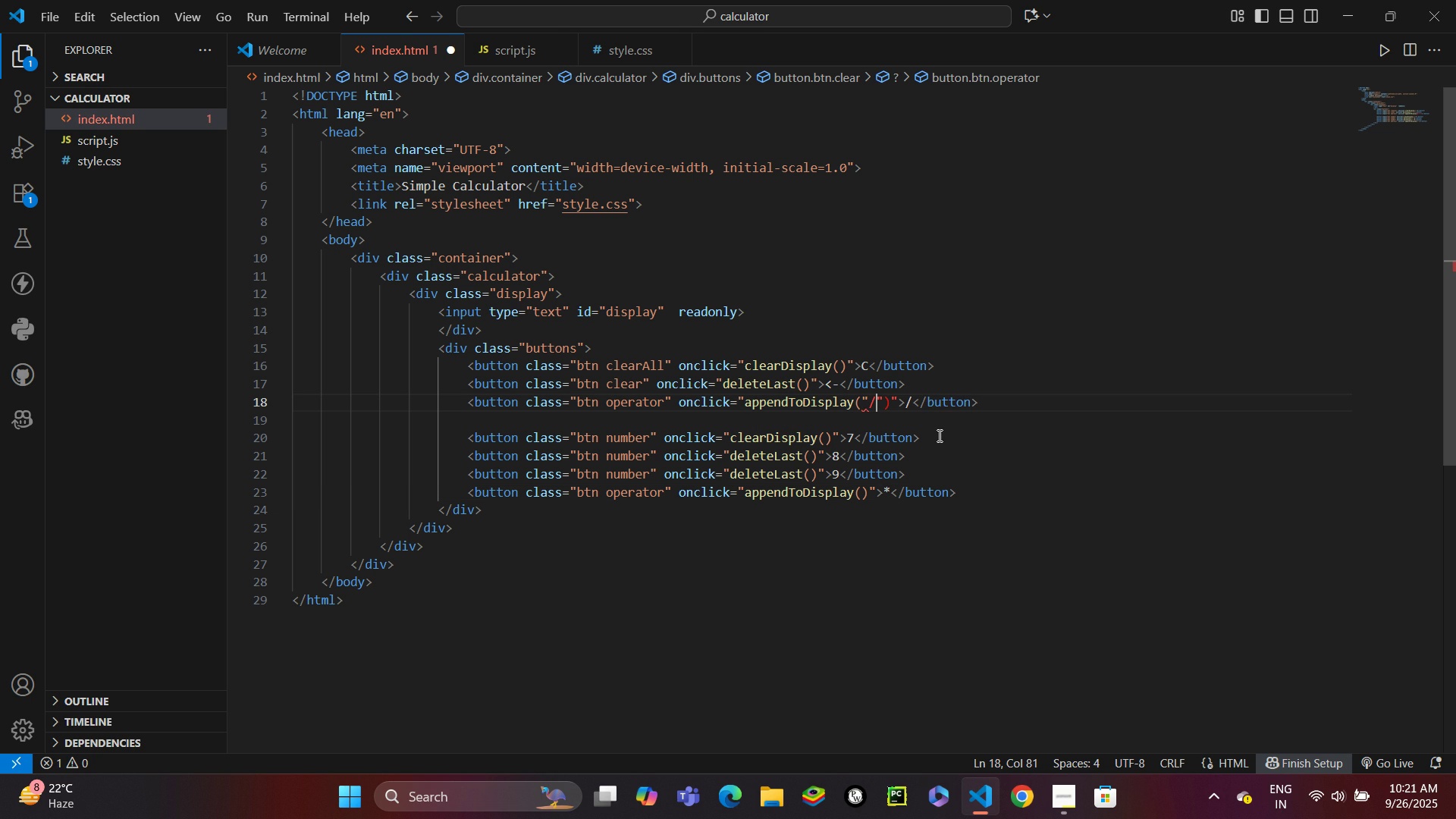 
key(Control+Z)
 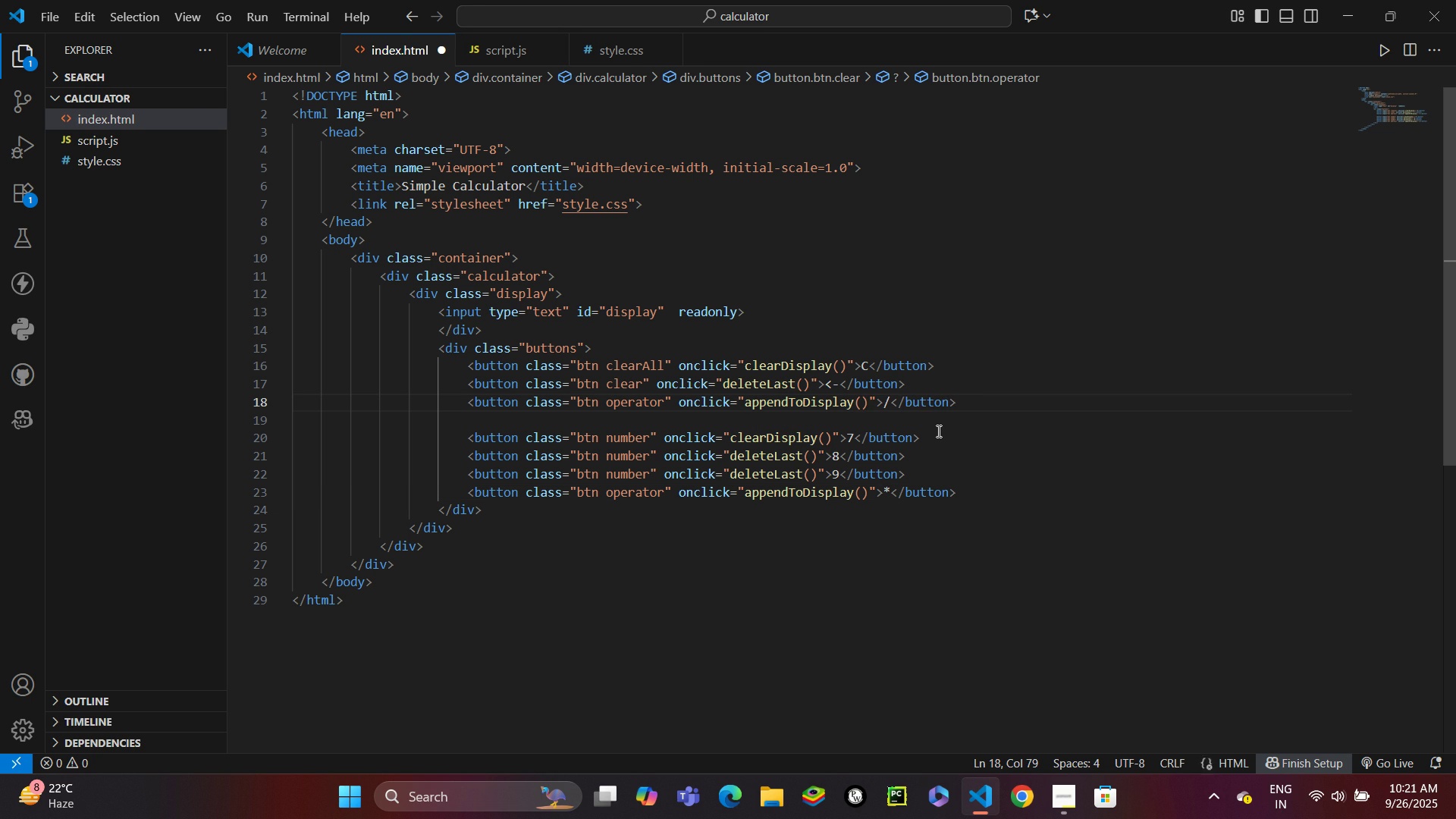 
key(Quote)
 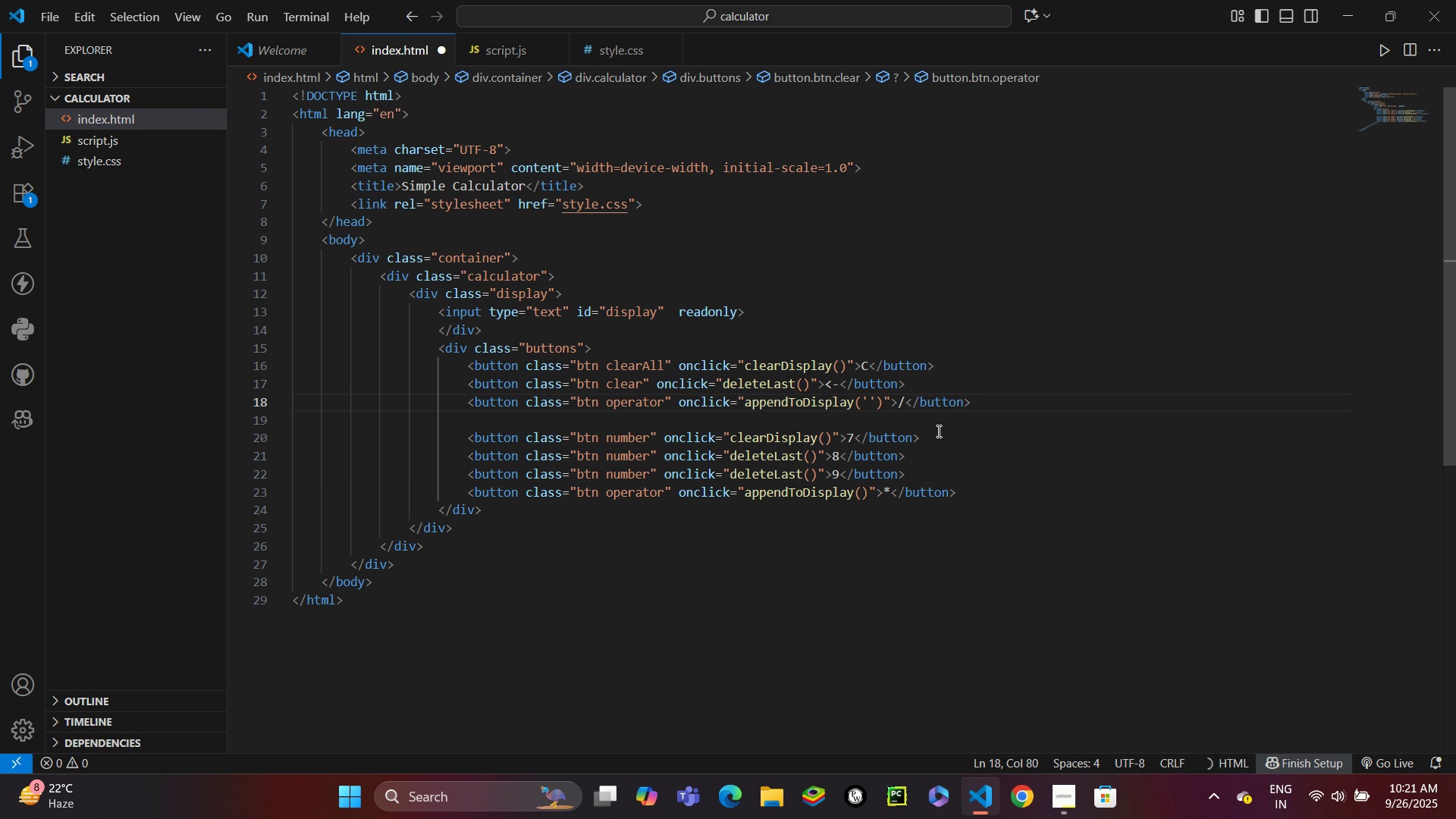 
key(Slash)
 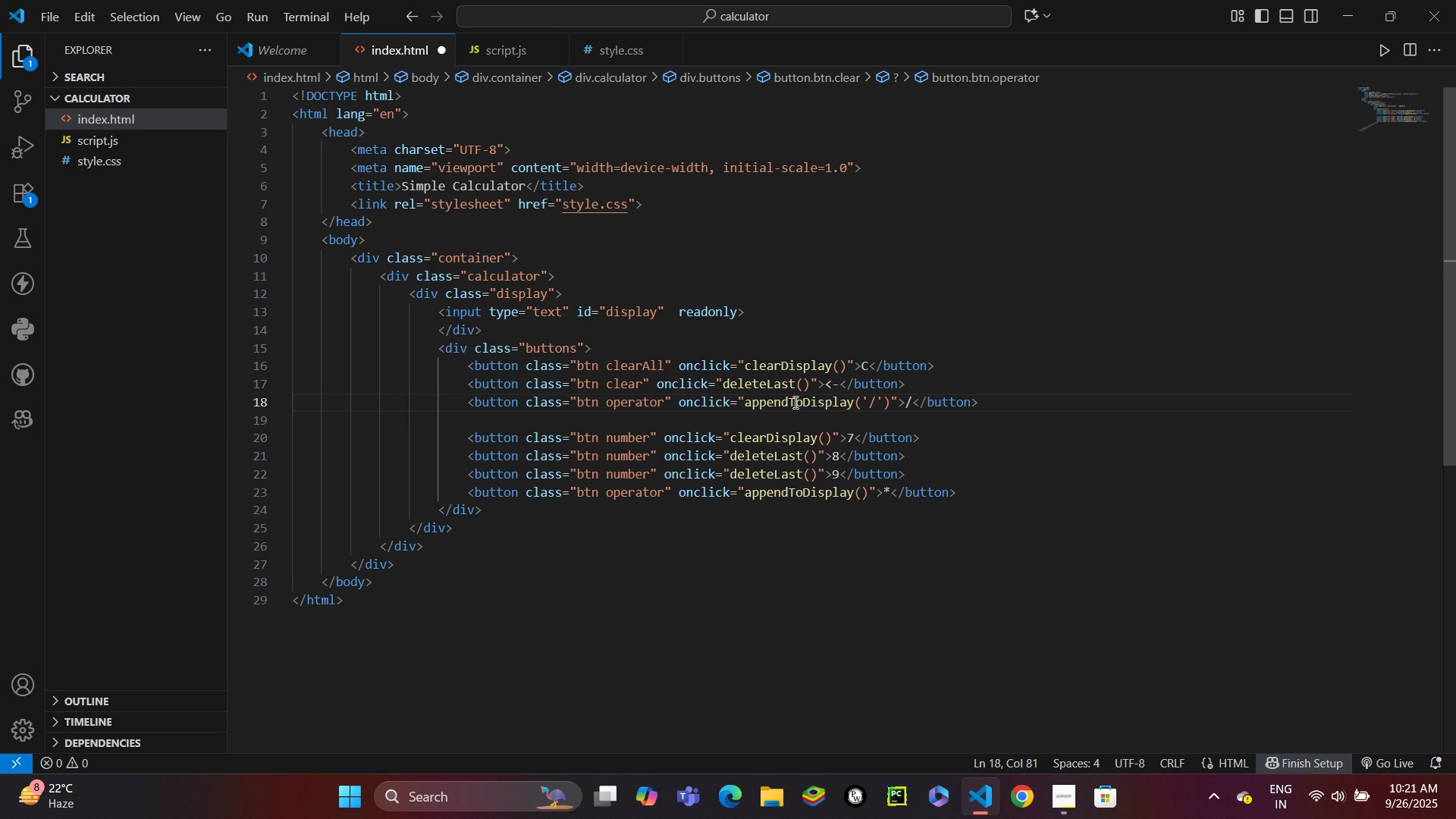 
double_click([792, 402])